 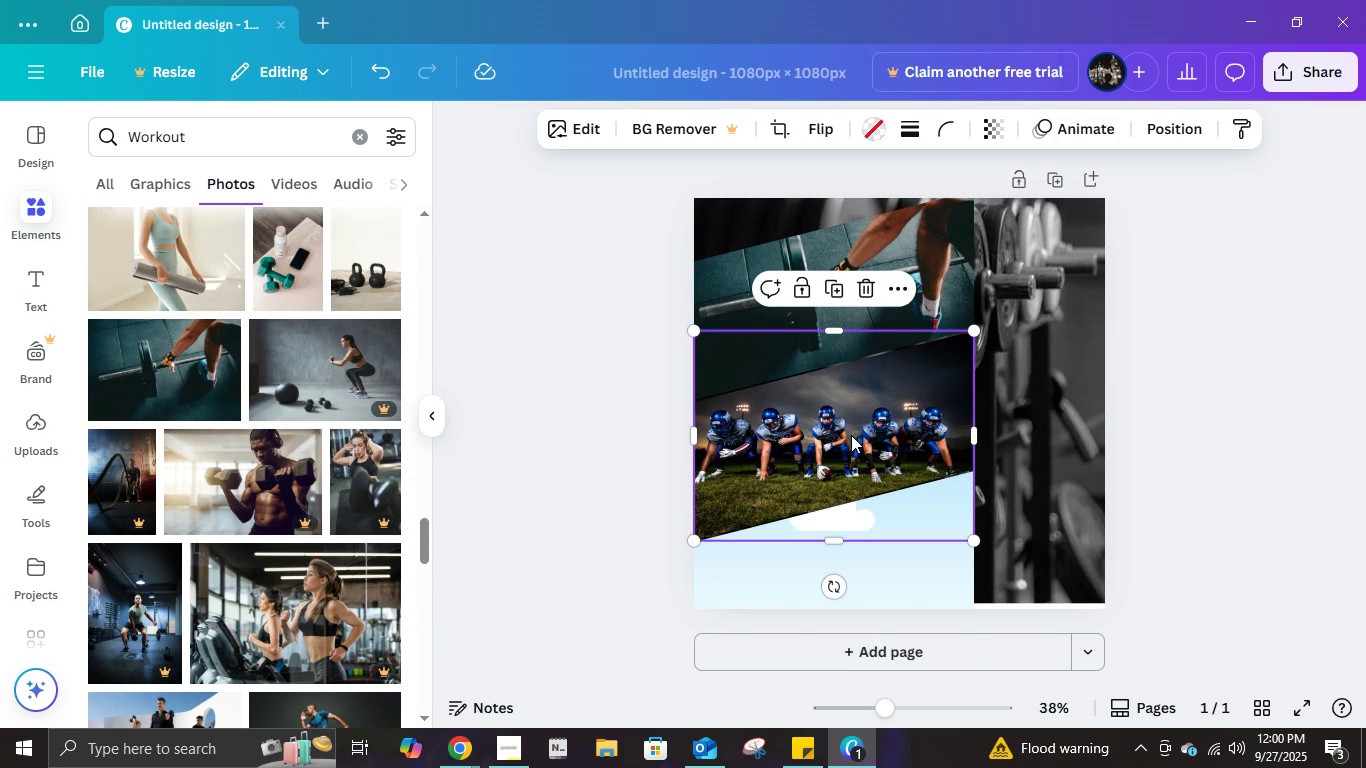 
key(Control+ControlLeft)
 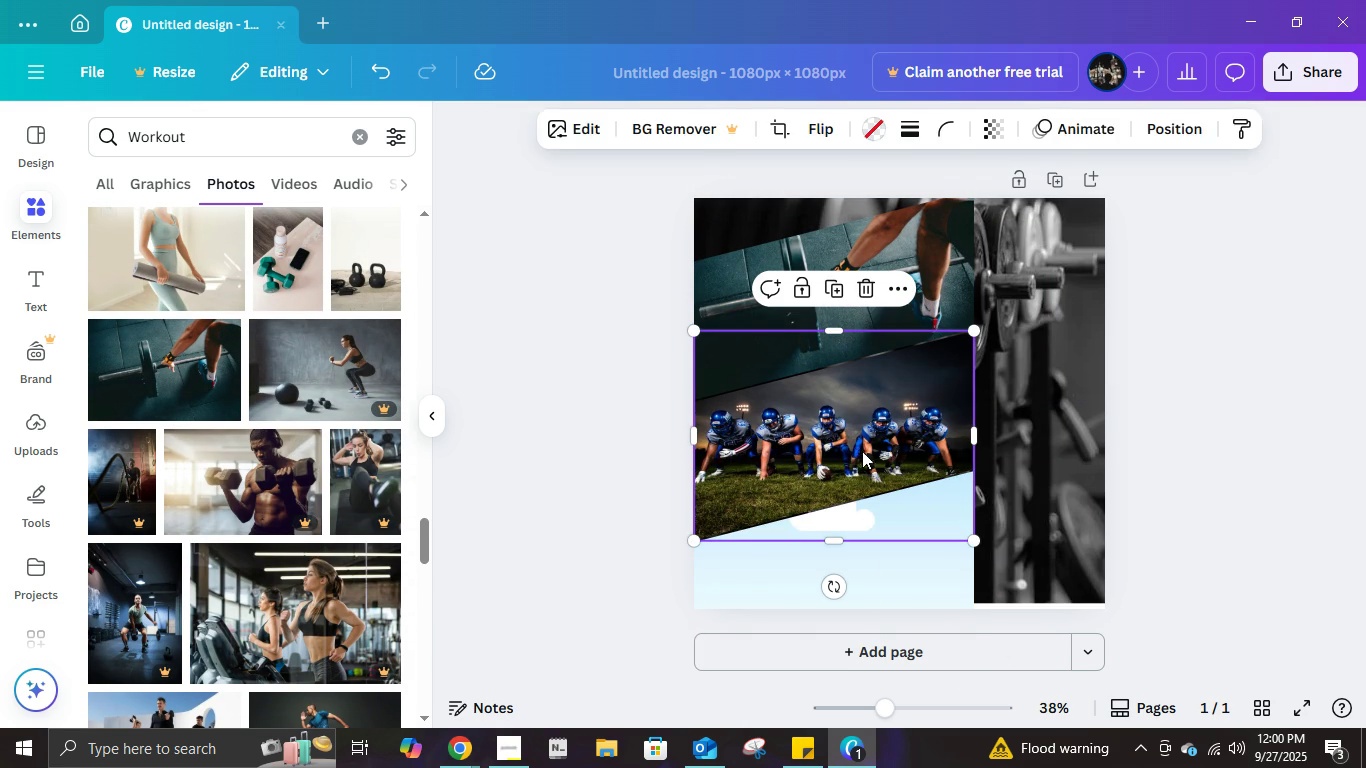 
key(Control+Z)
 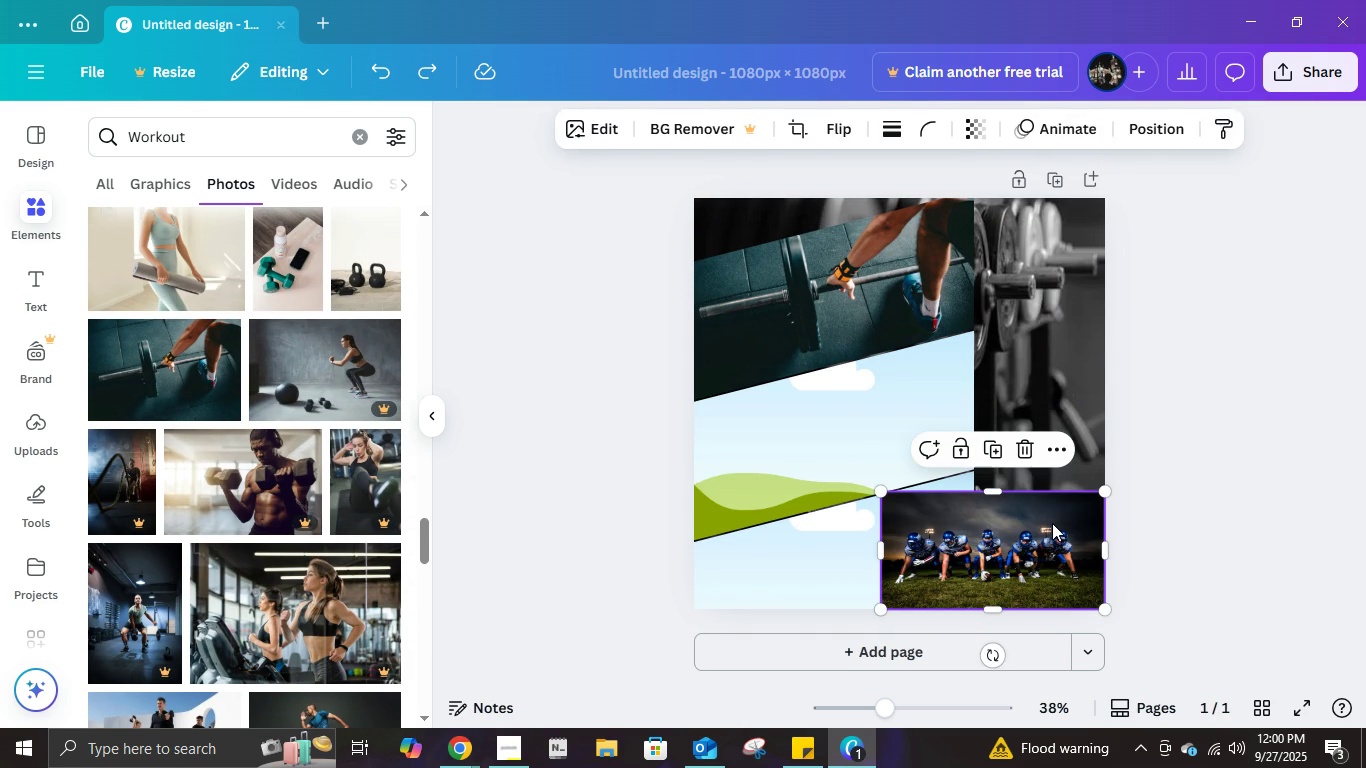 
left_click([1052, 523])
 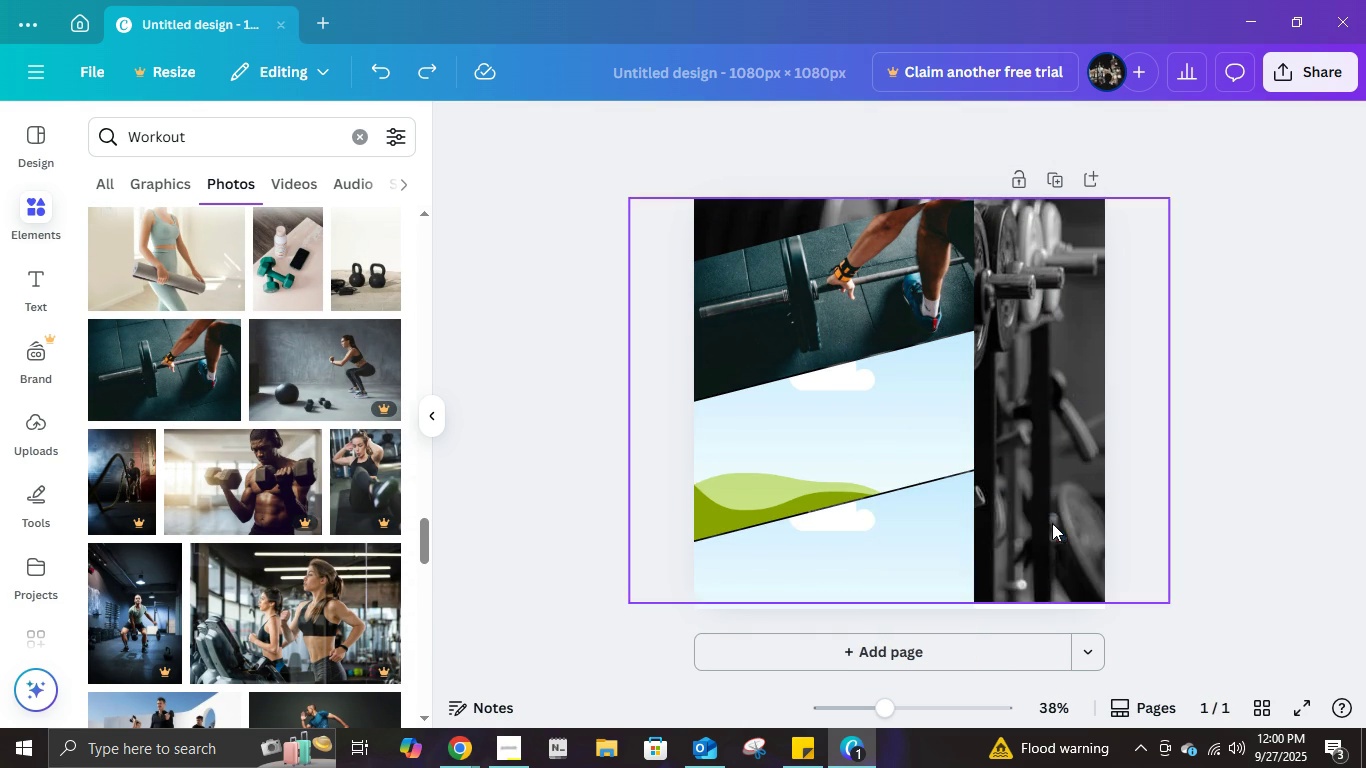 
key(Delete)
 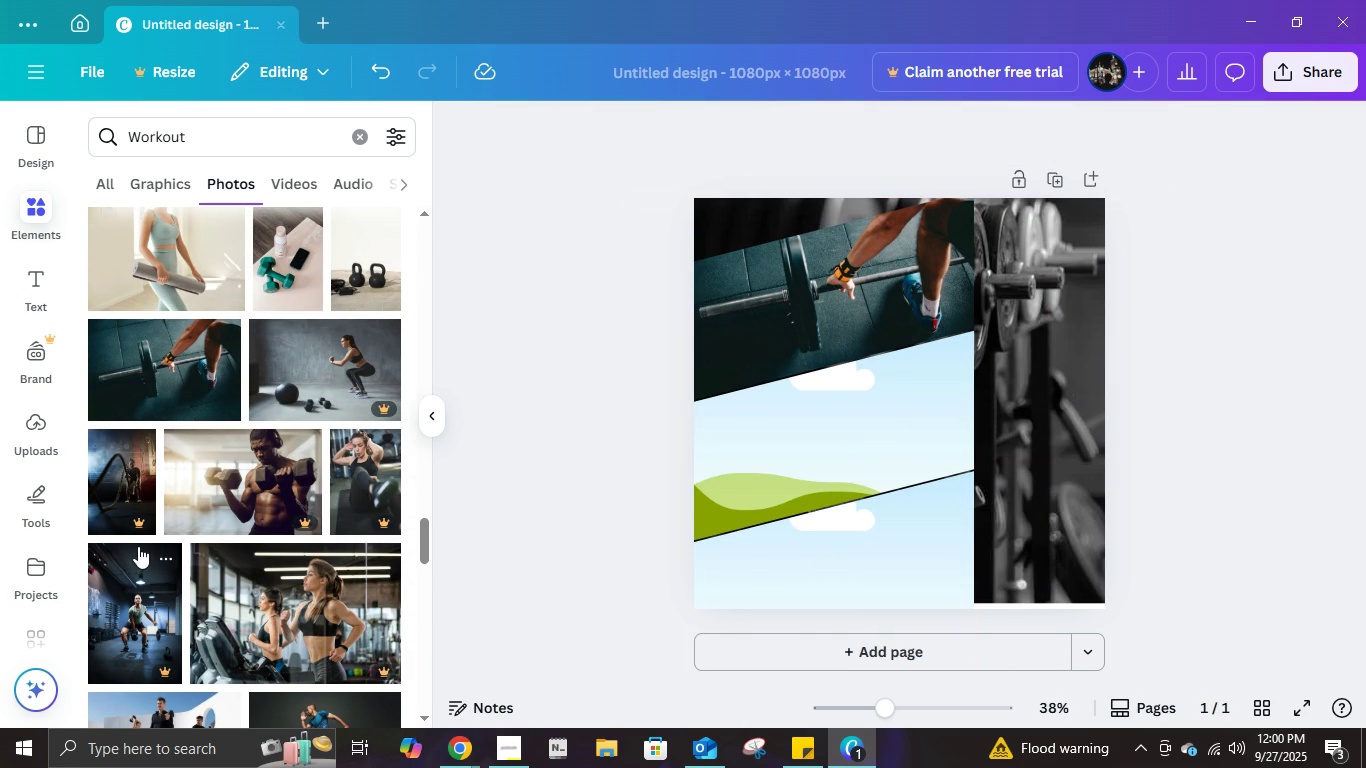 
scroll: coordinate [335, 452], scroll_direction: down, amount: 11.0
 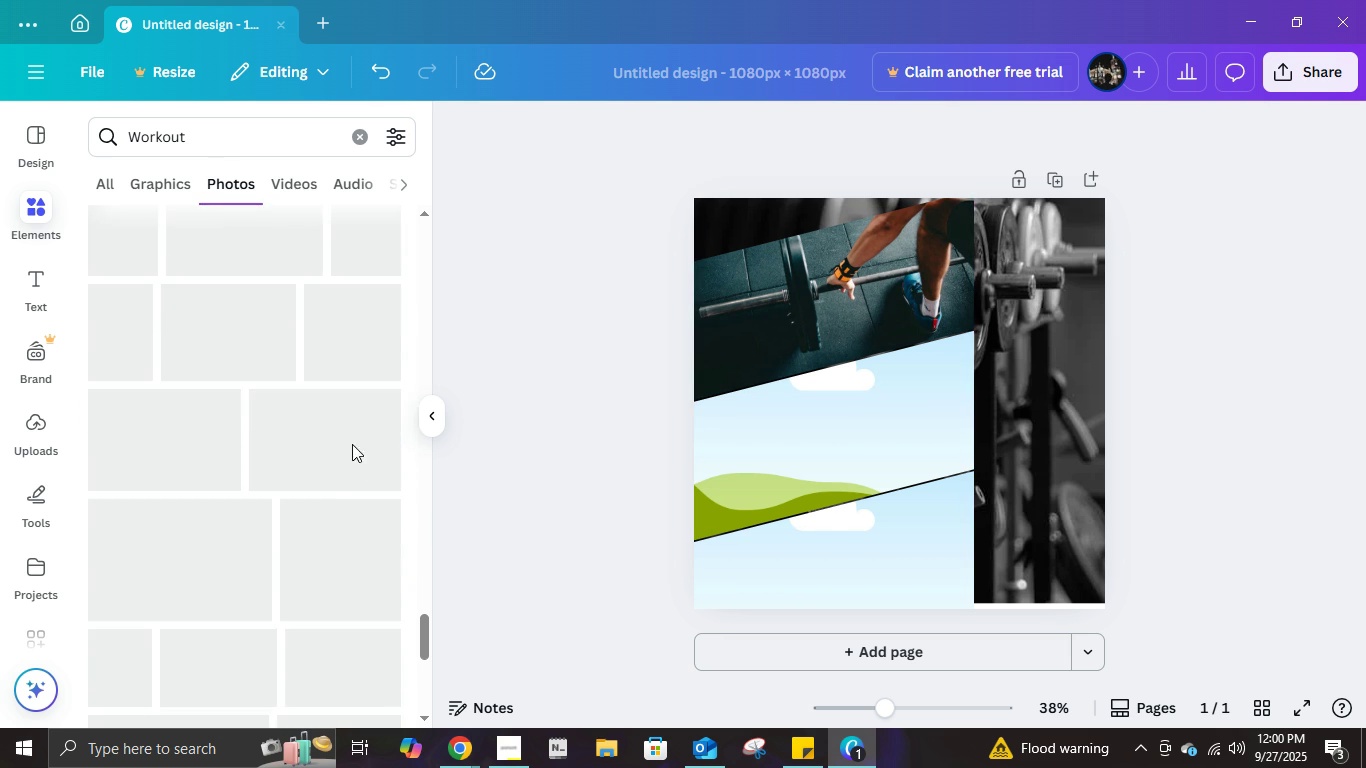 
scroll: coordinate [353, 444], scroll_direction: up, amount: 2.0
 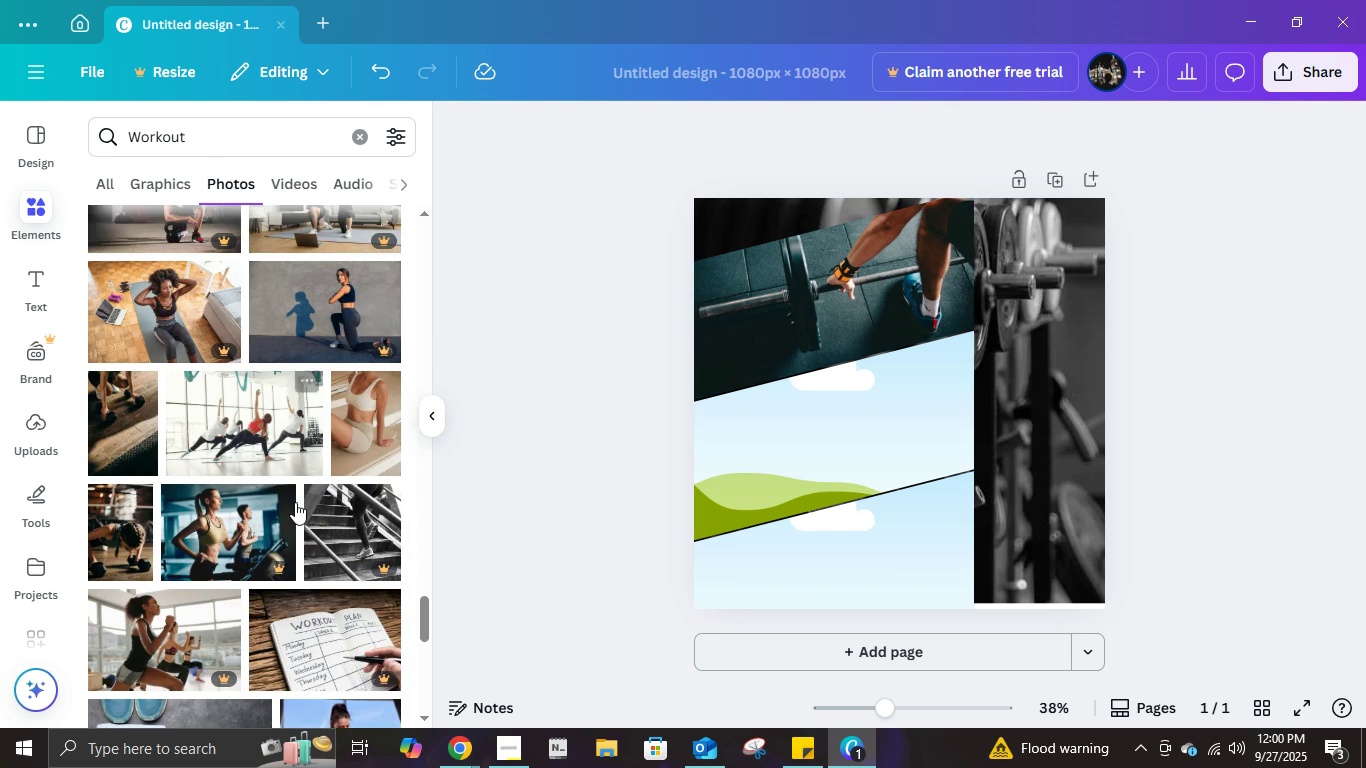 
scroll: coordinate [327, 493], scroll_direction: down, amount: 11.0
 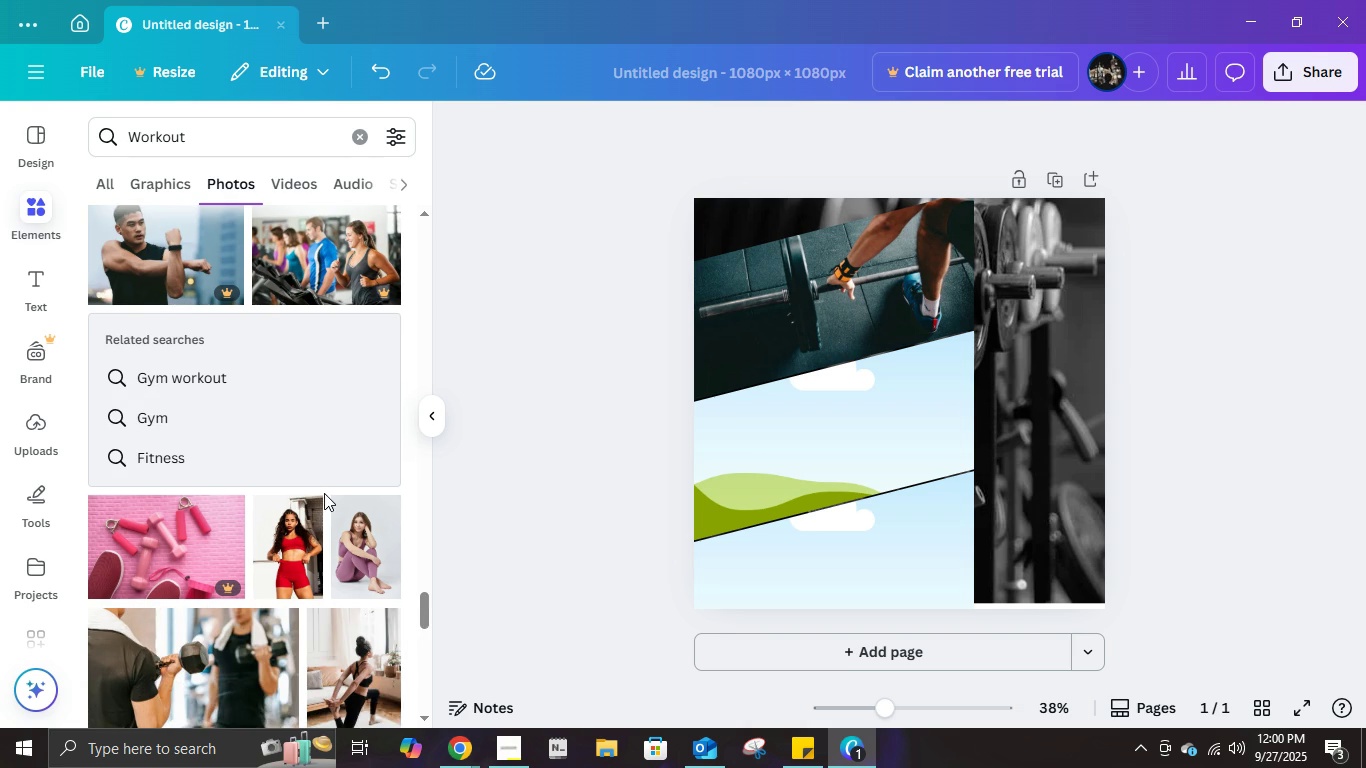 
scroll: coordinate [324, 487], scroll_direction: down, amount: 7.0
 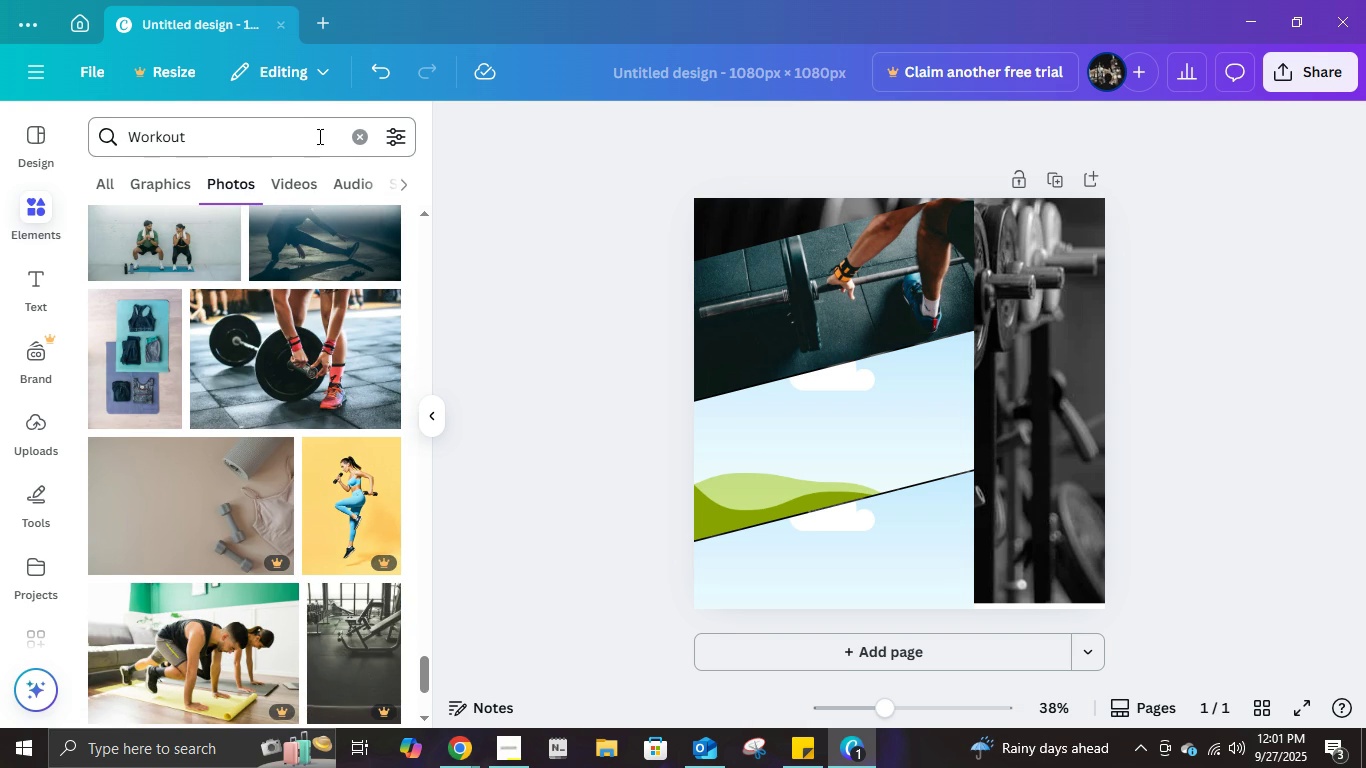 
left_click([354, 141])
 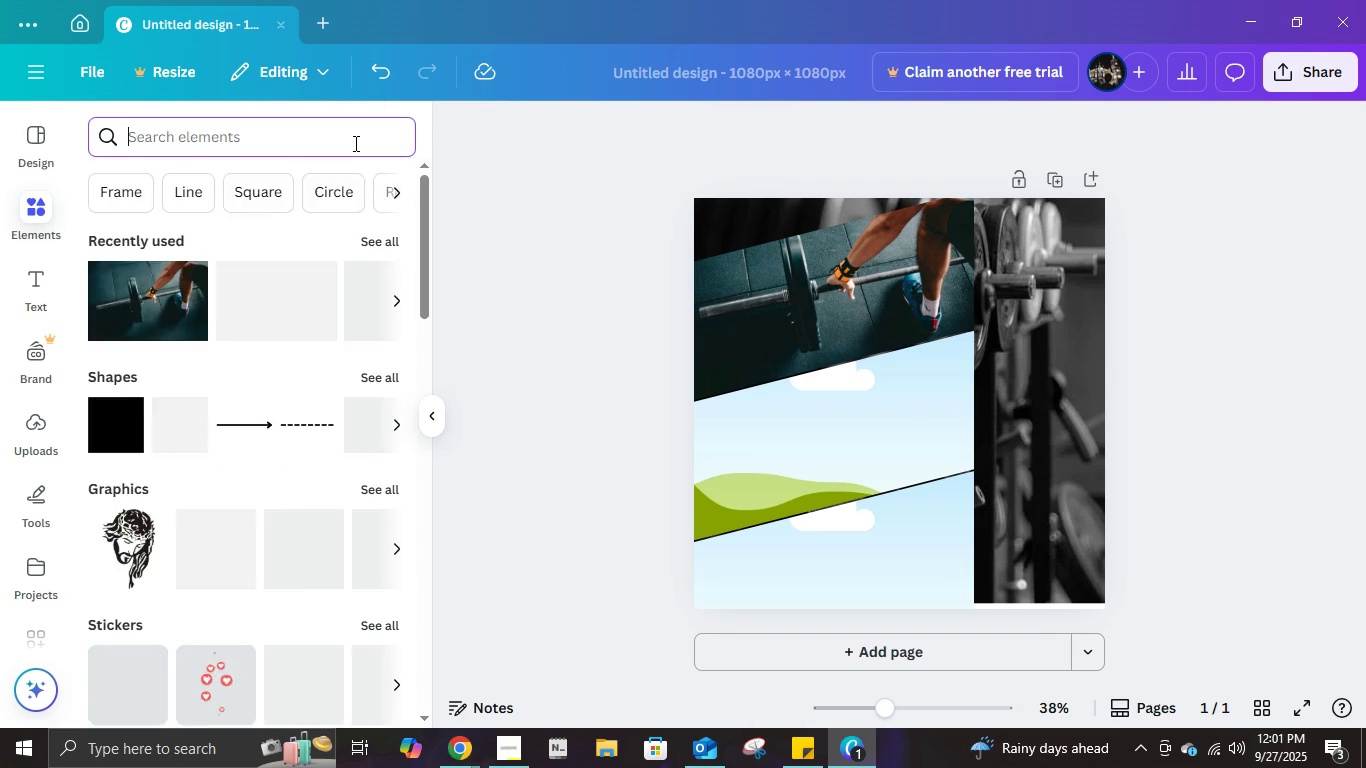 
type(man working out)
 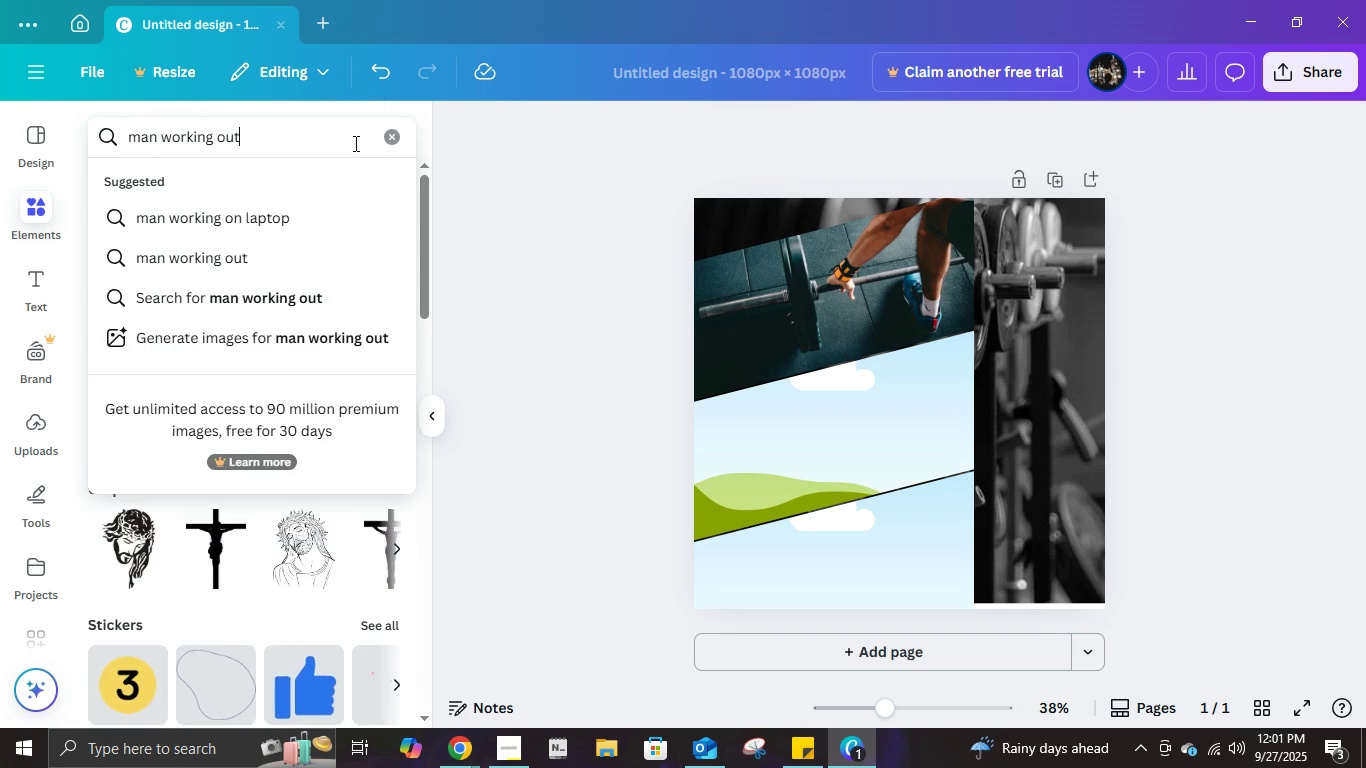 
key(Enter)
 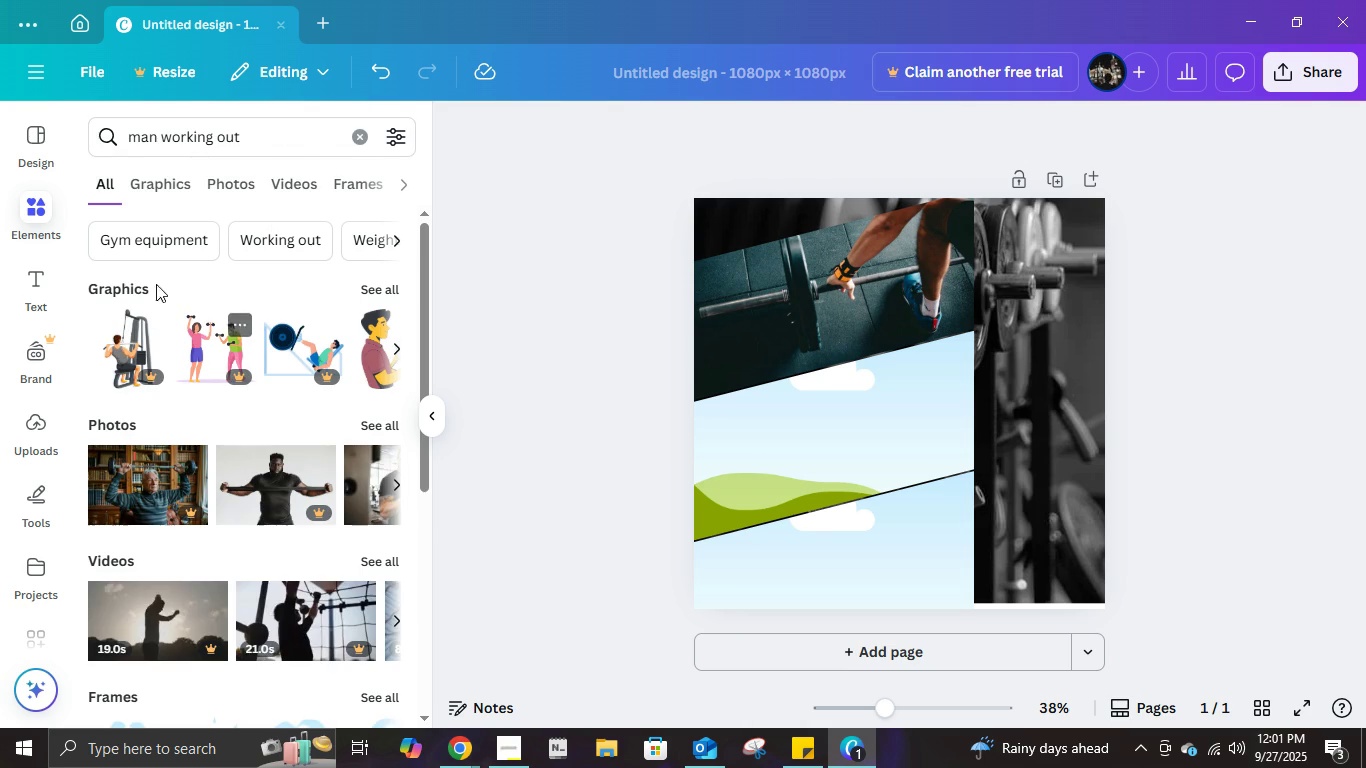 
left_click([221, 173])
 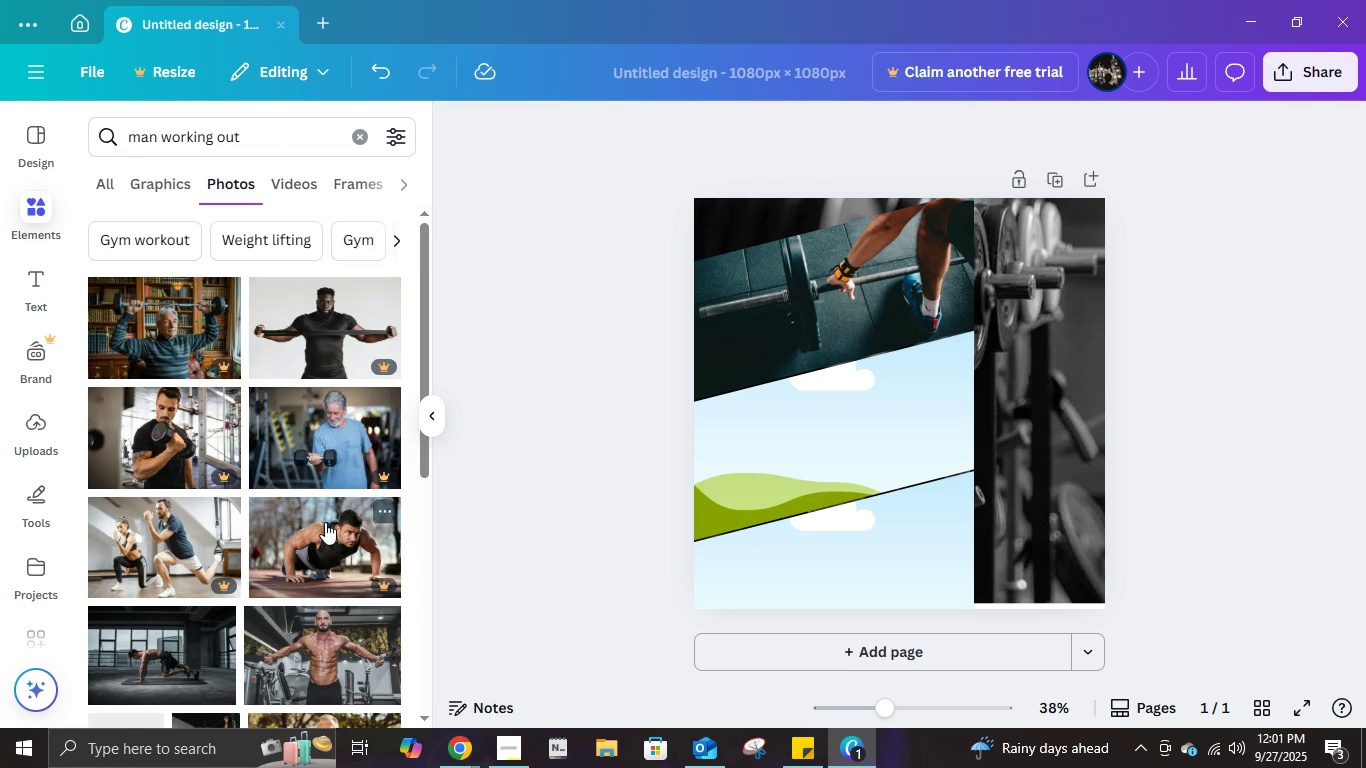 
scroll: coordinate [289, 559], scroll_direction: down, amount: 7.0
 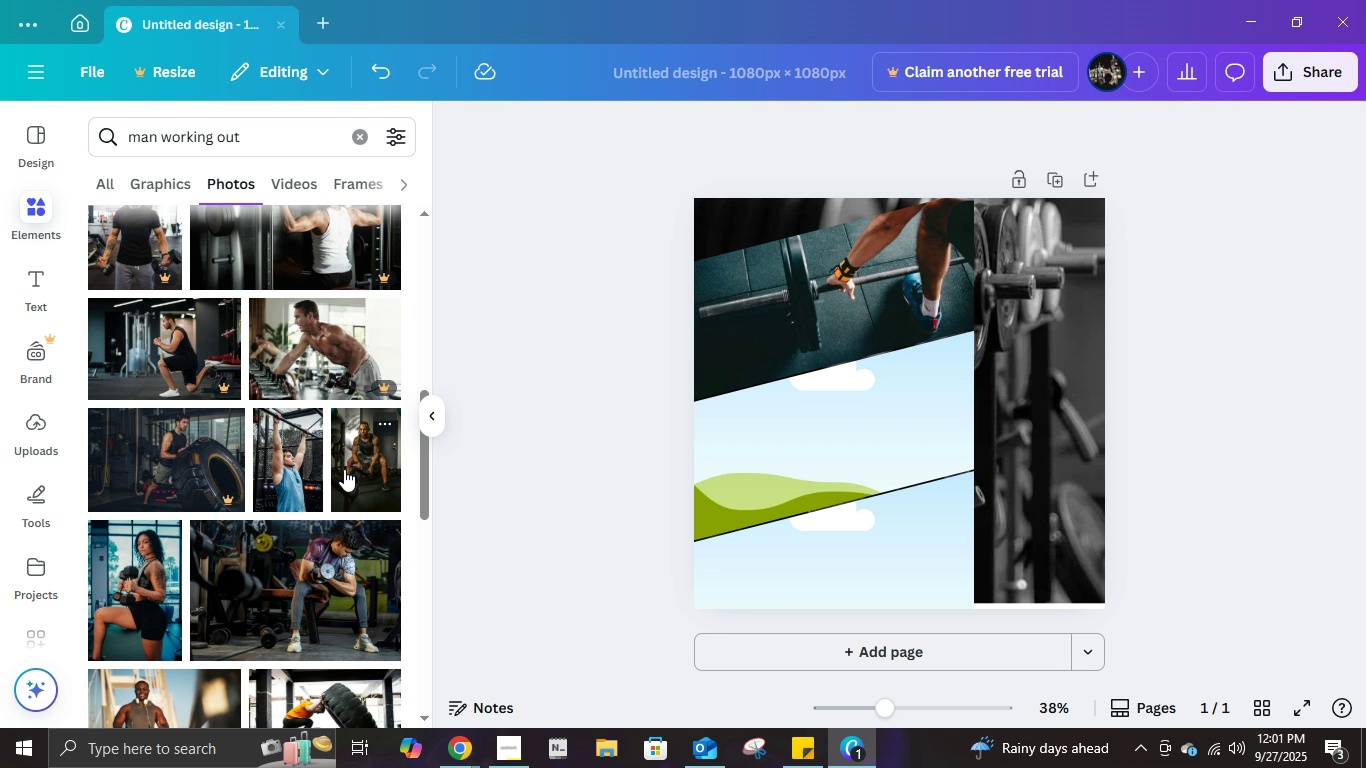 
wait(5.29)
 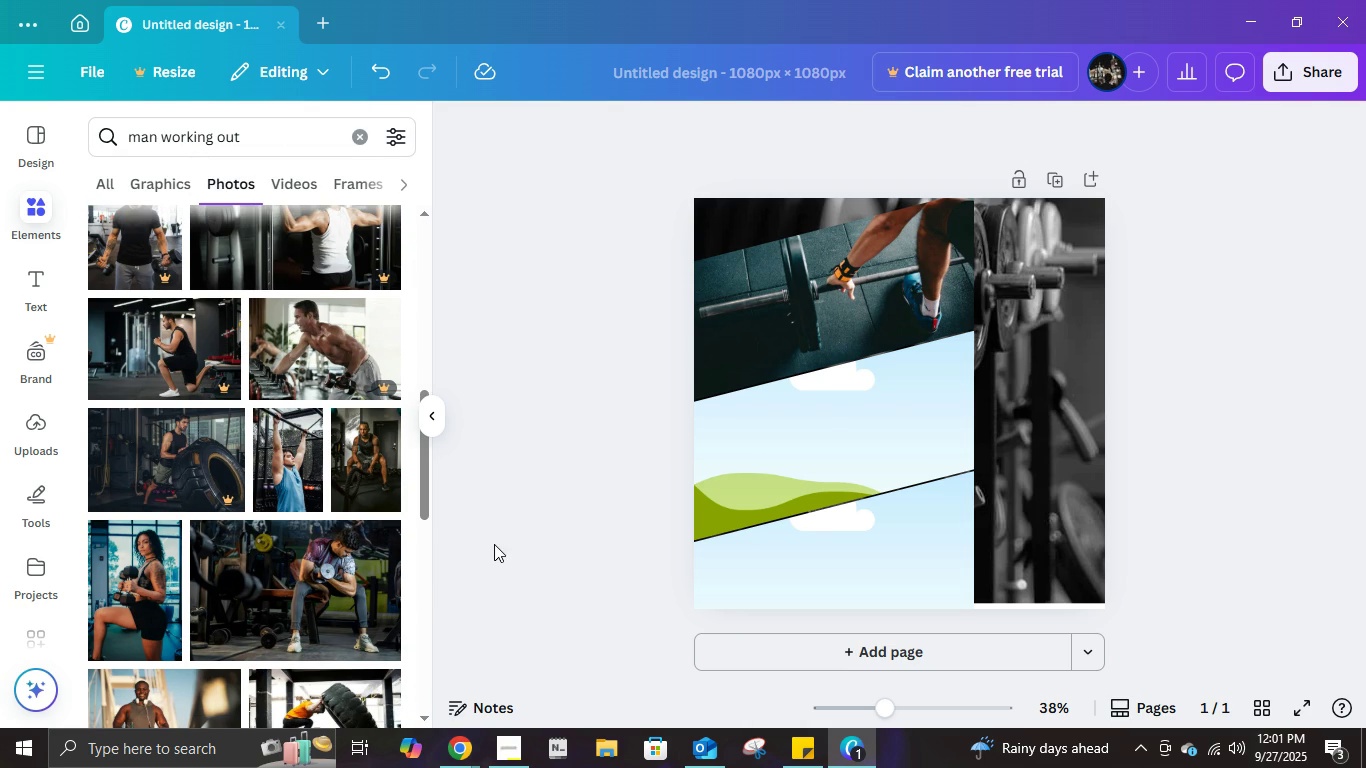 
scroll: coordinate [299, 562], scroll_direction: down, amount: 5.0
 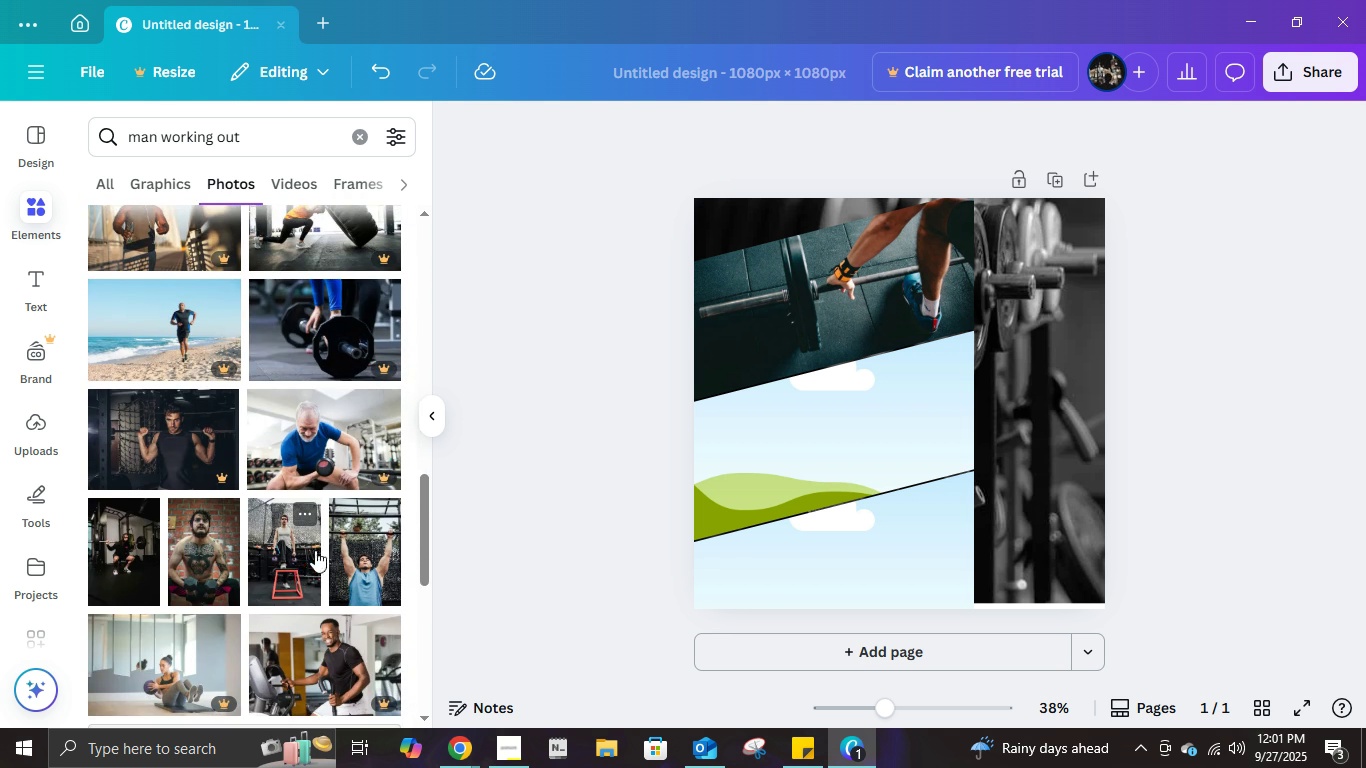 
scroll: coordinate [358, 449], scroll_direction: up, amount: 4.0
 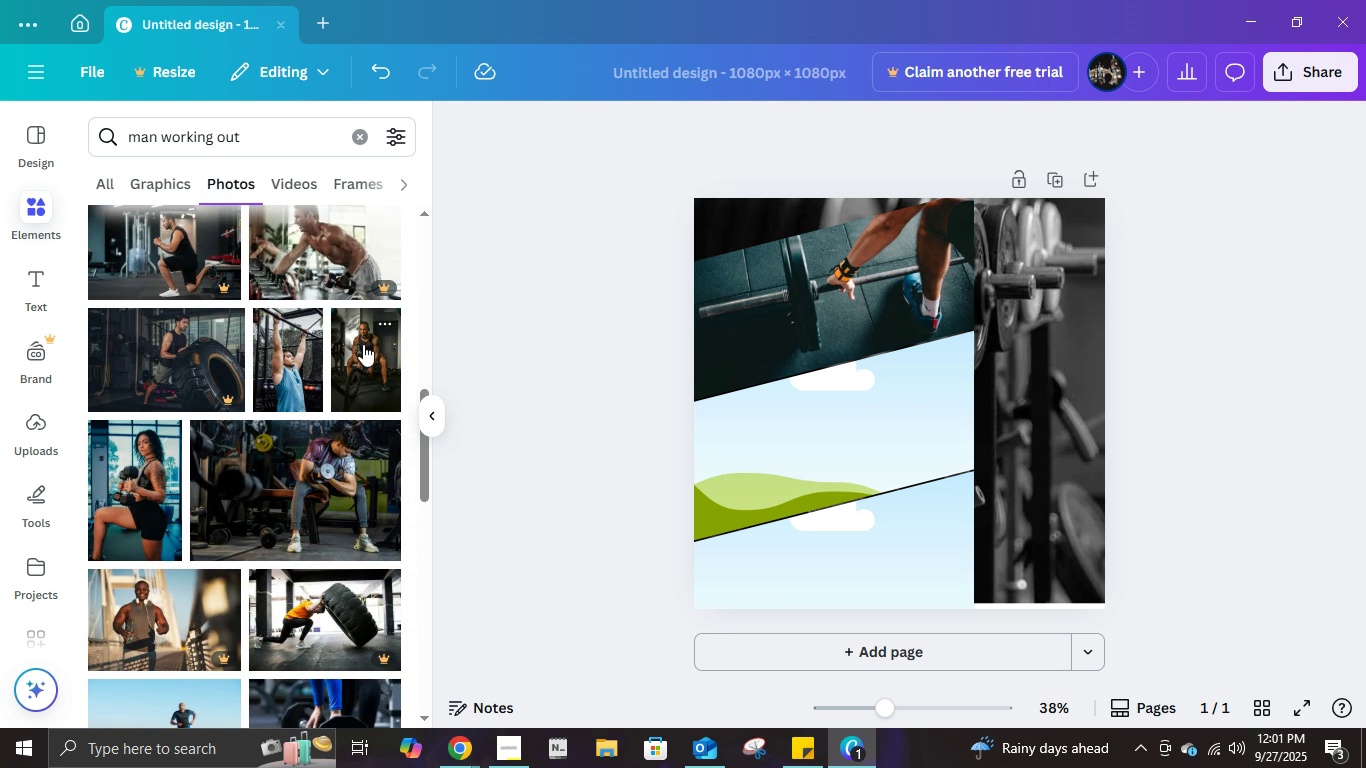 
left_click([363, 344])